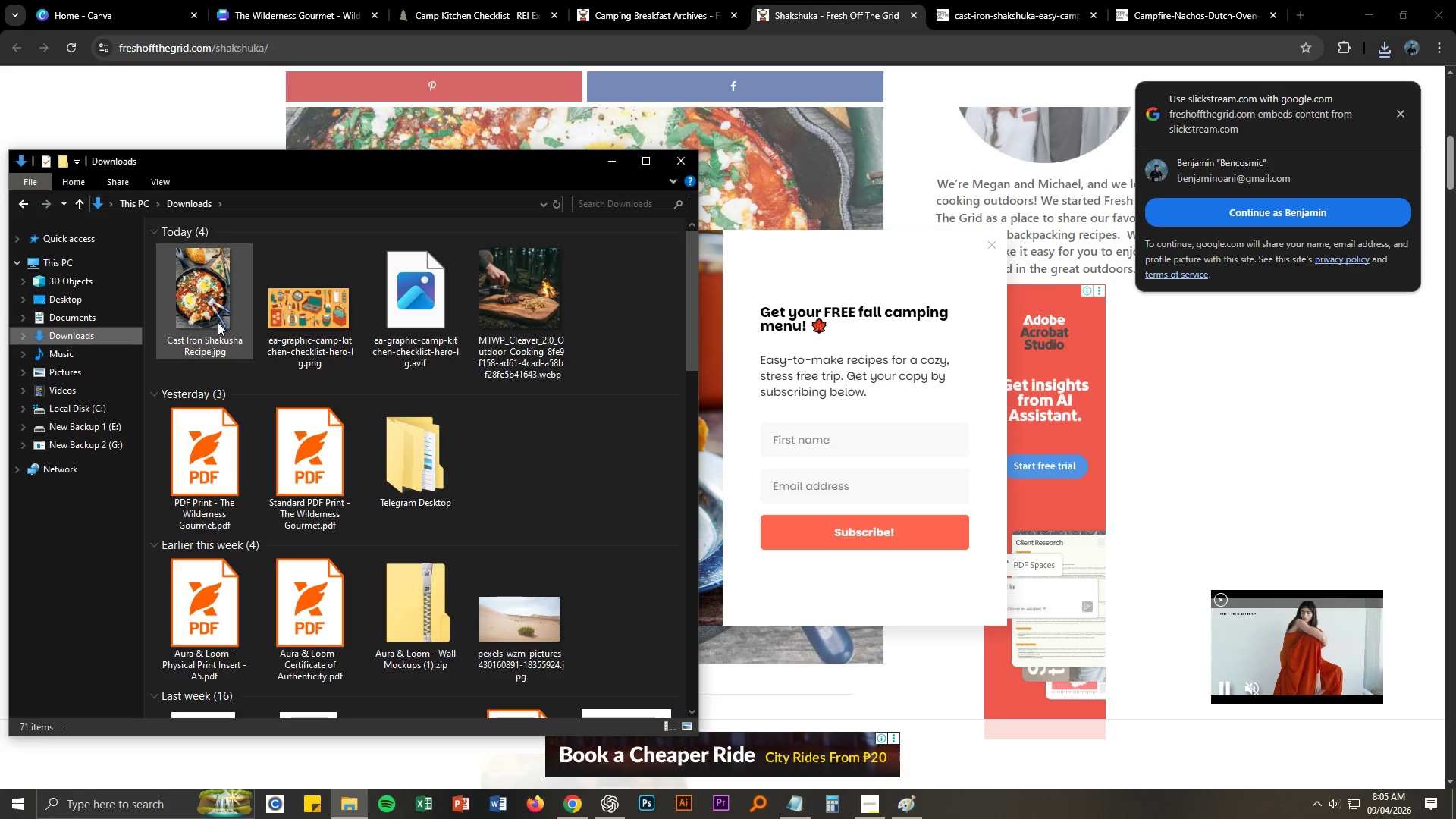 
left_click([237, 334])
 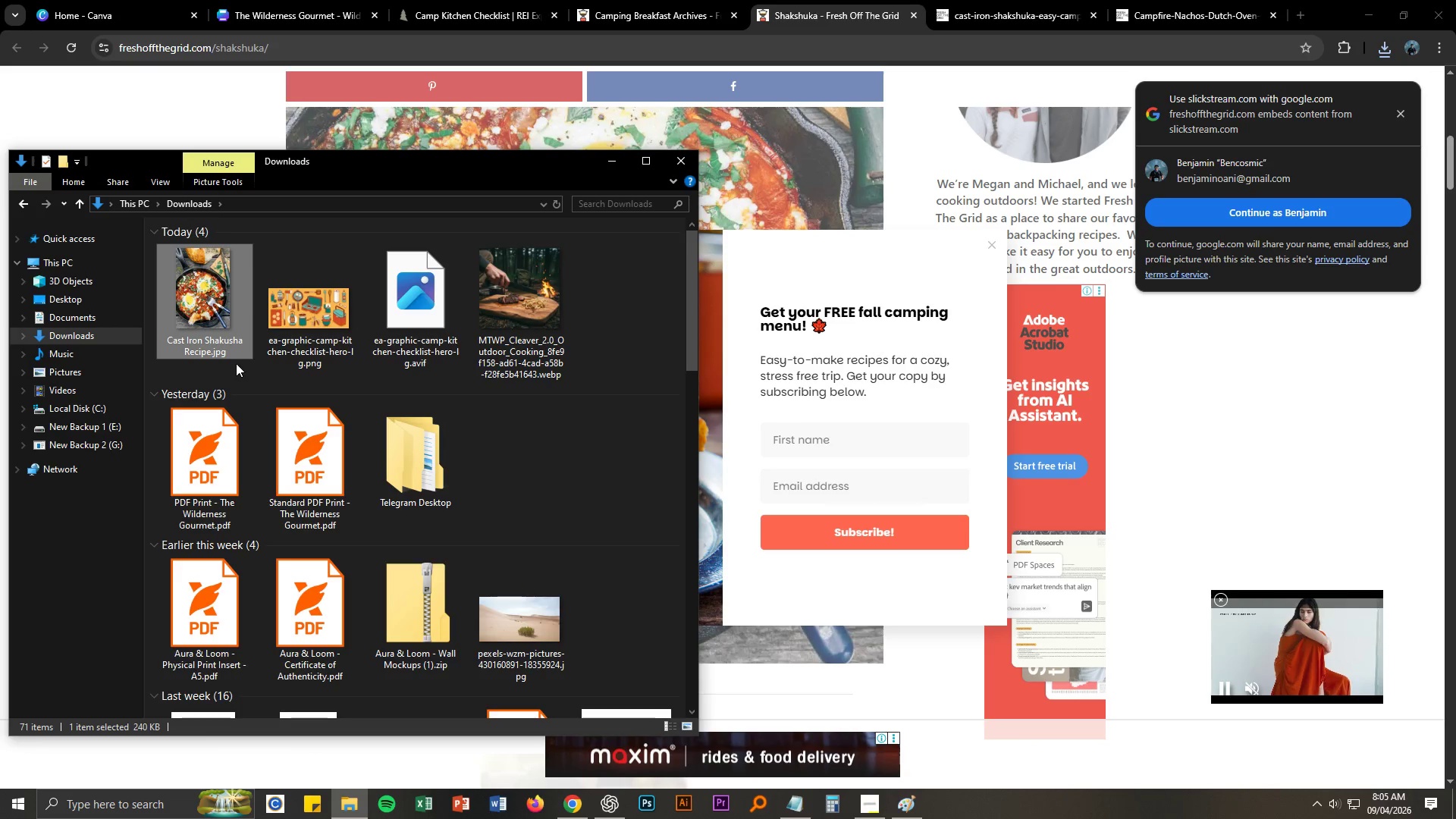 
key(F2)
 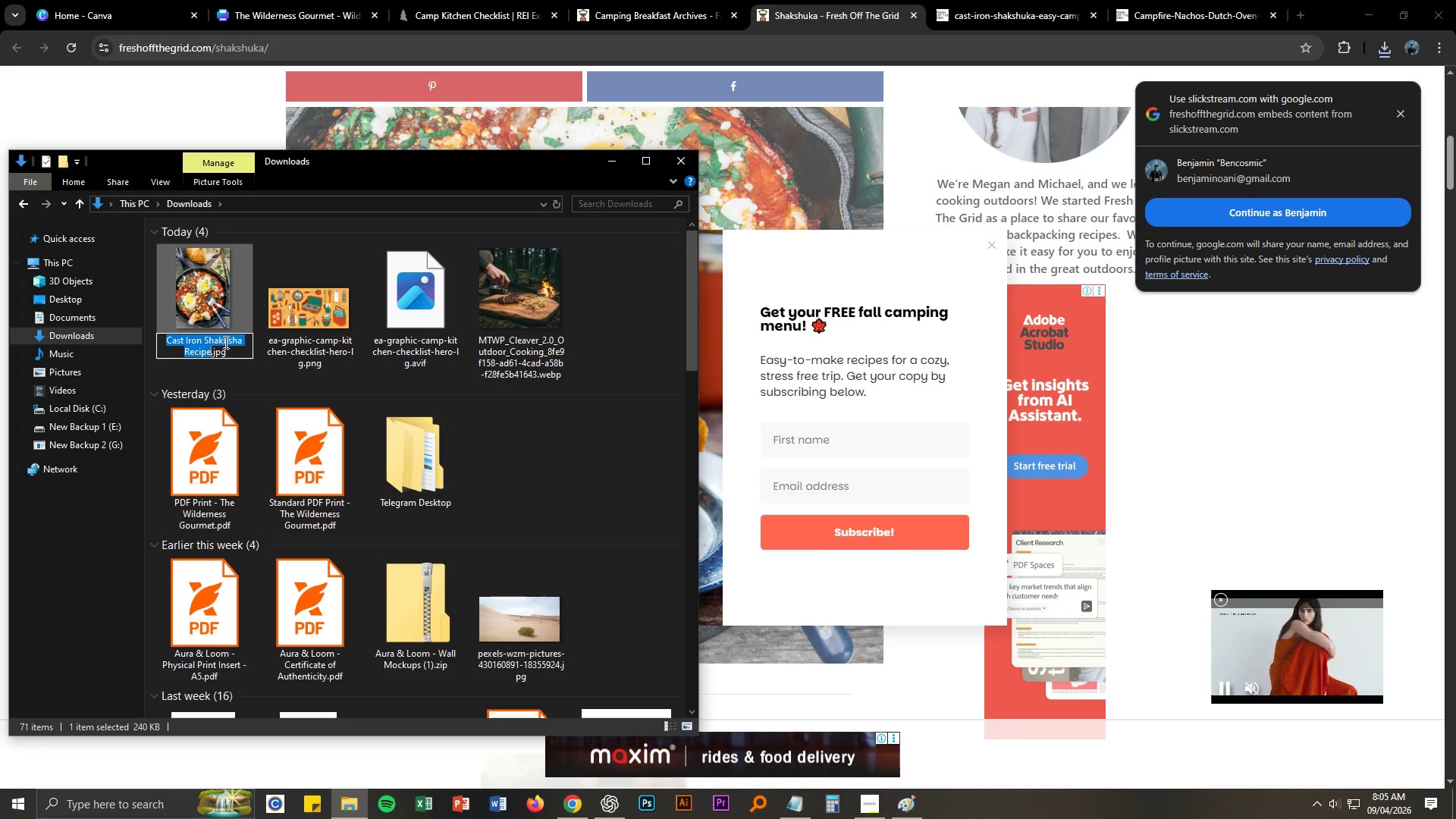 
left_click([224, 342])
 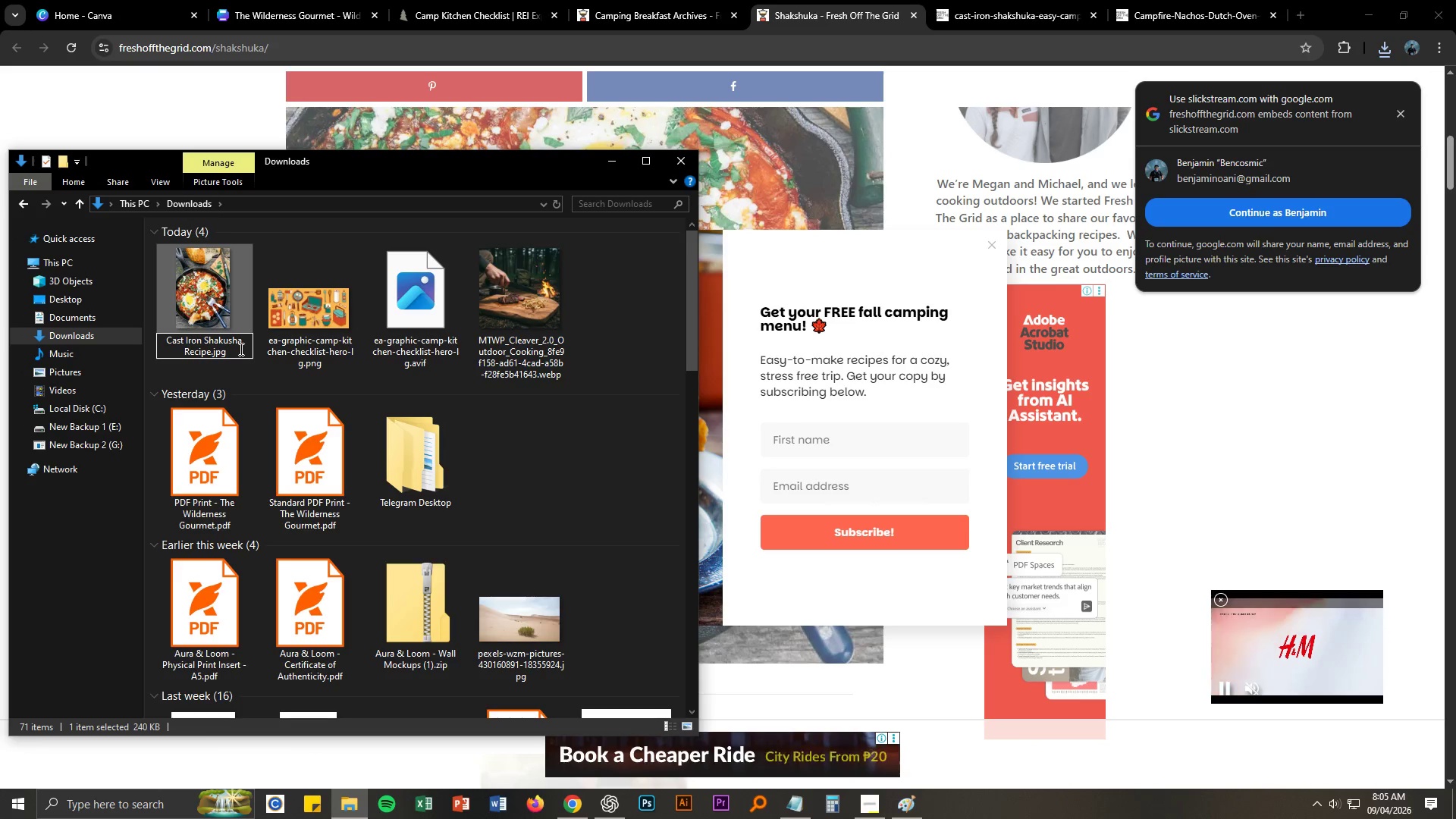 
type(Sh)
 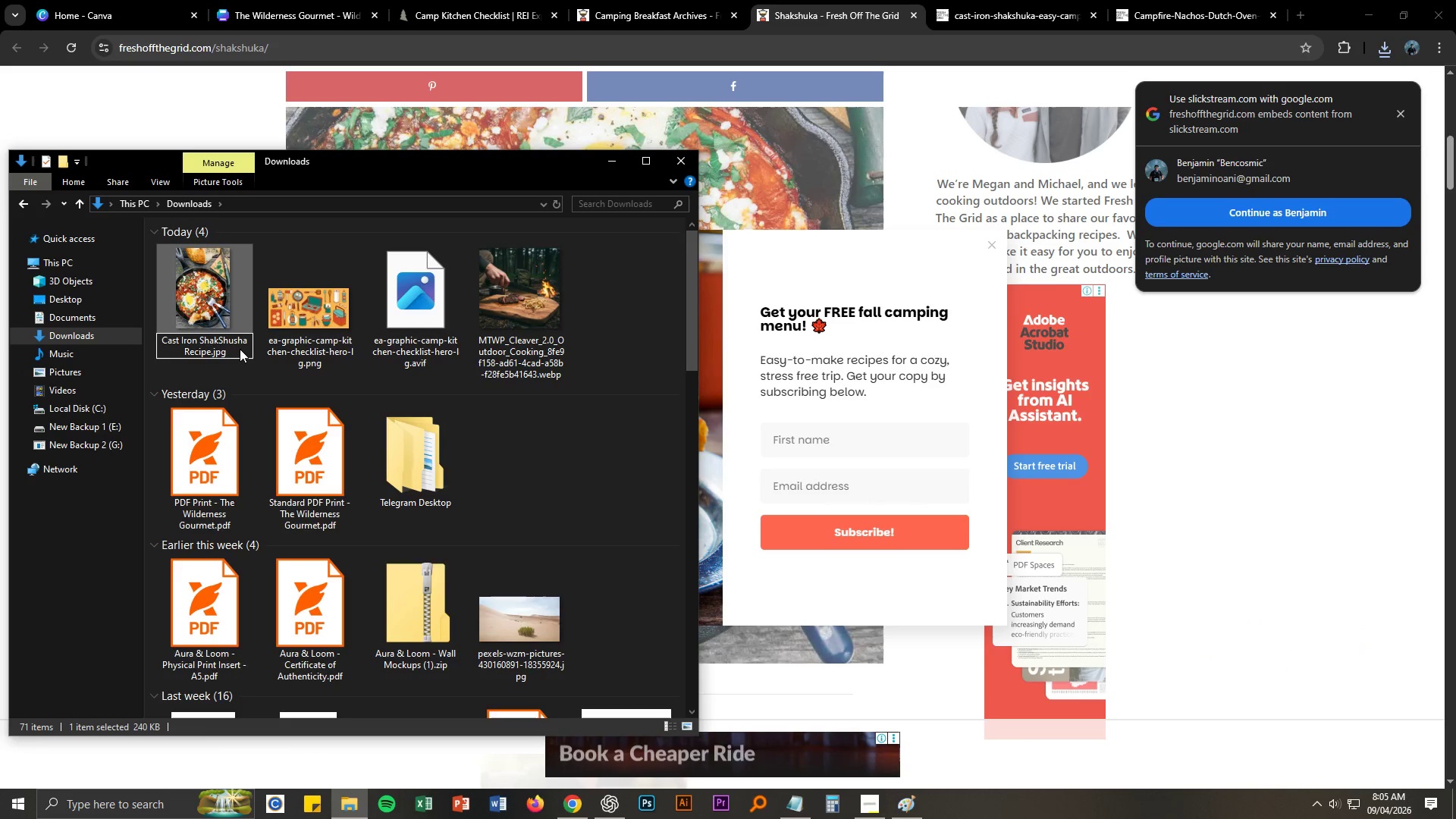 
key(ArrowRight)
 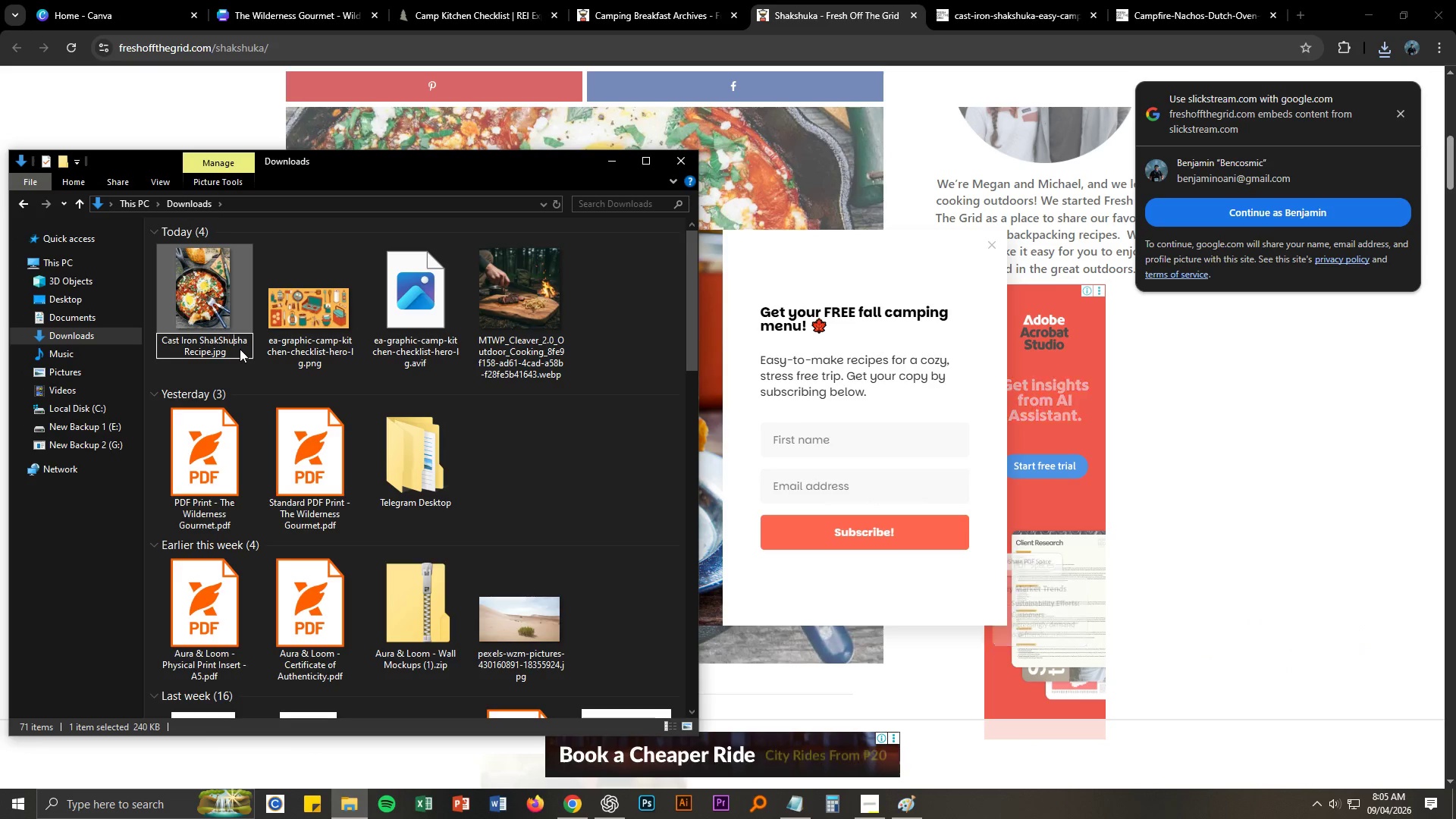 
key(ArrowRight)
 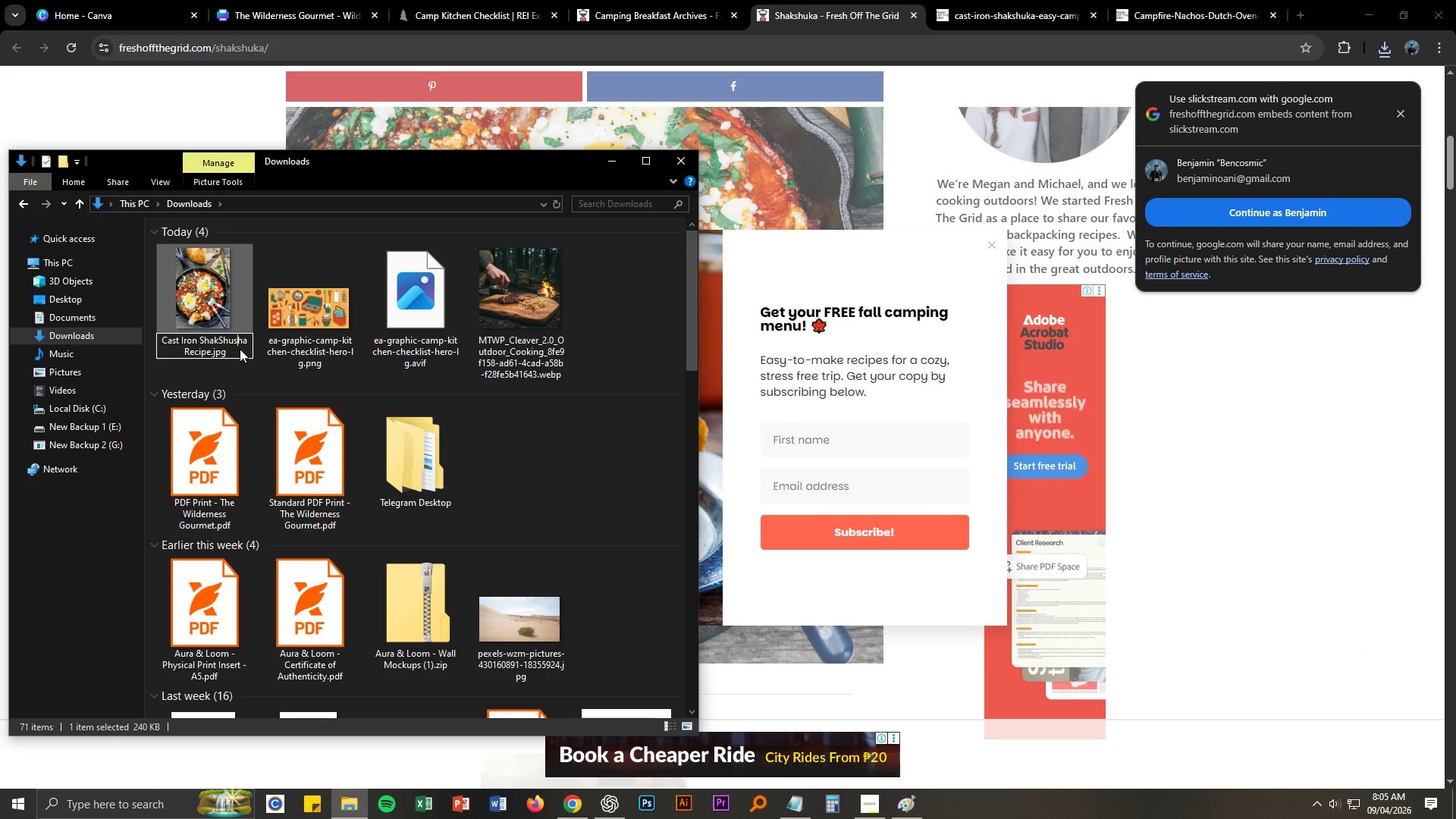 
key(ArrowRight)
 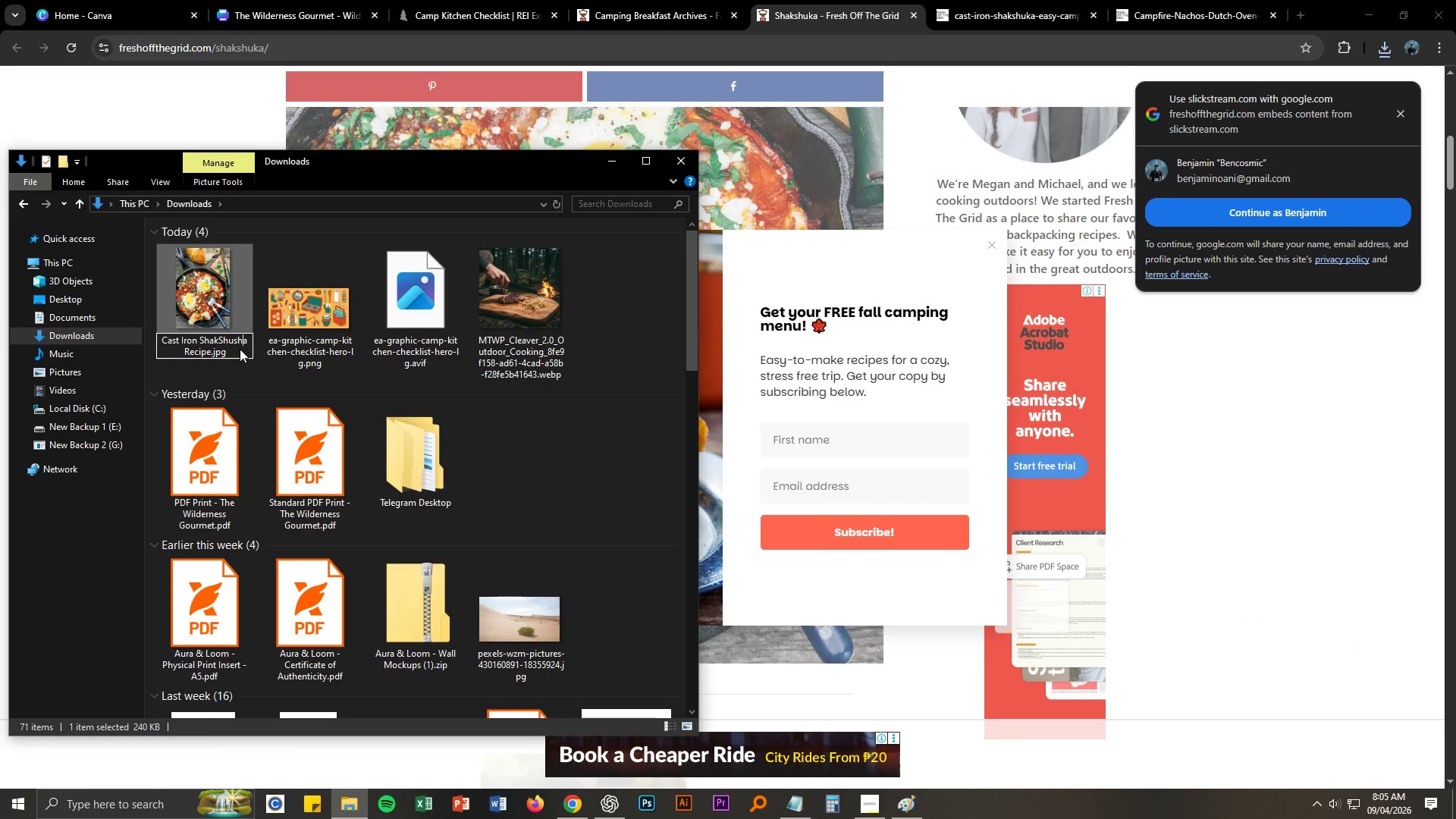 
key(Backspace)
 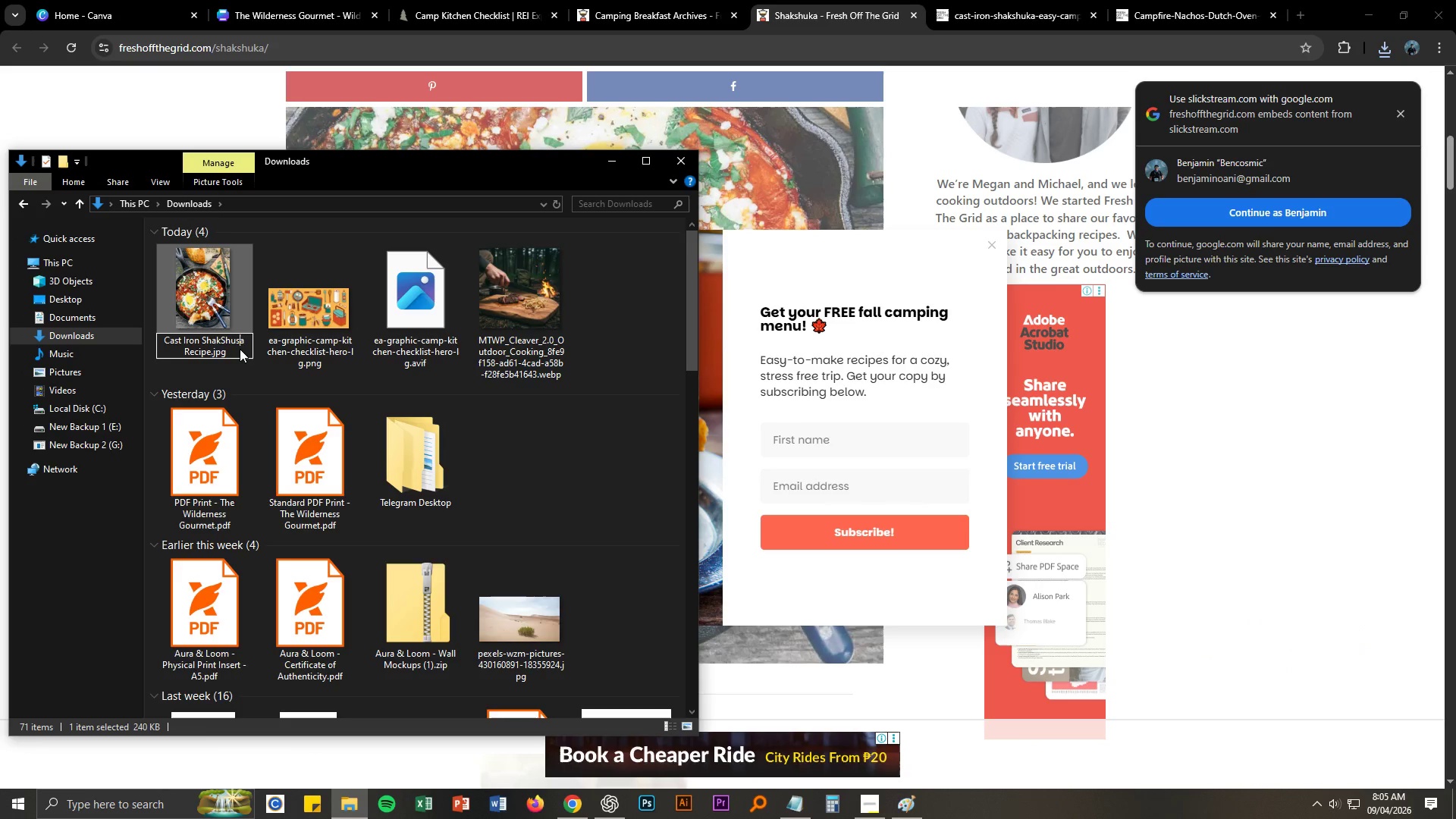 
key(Backspace)
 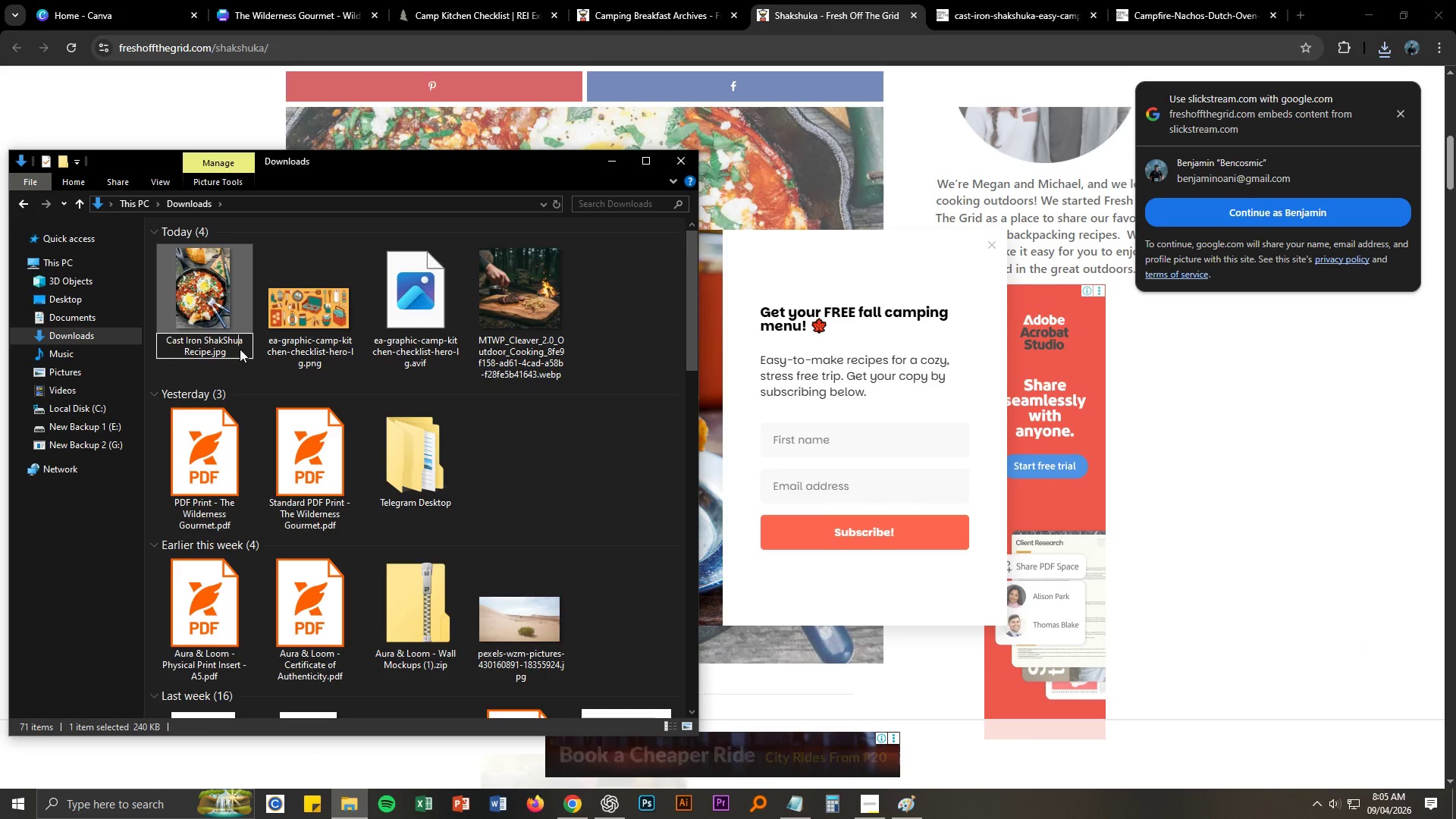 
key(K)
 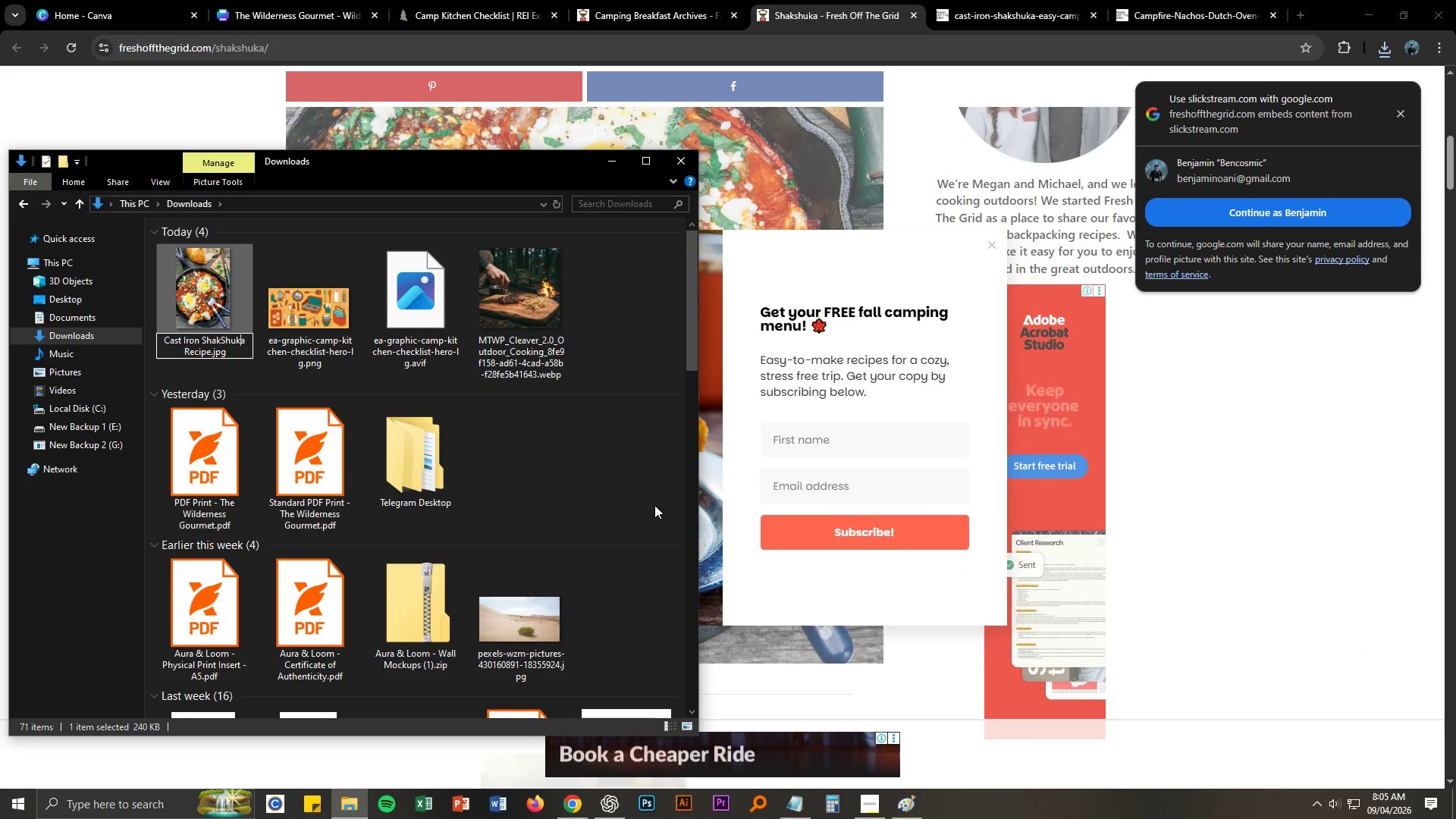 
left_click([654, 505])
 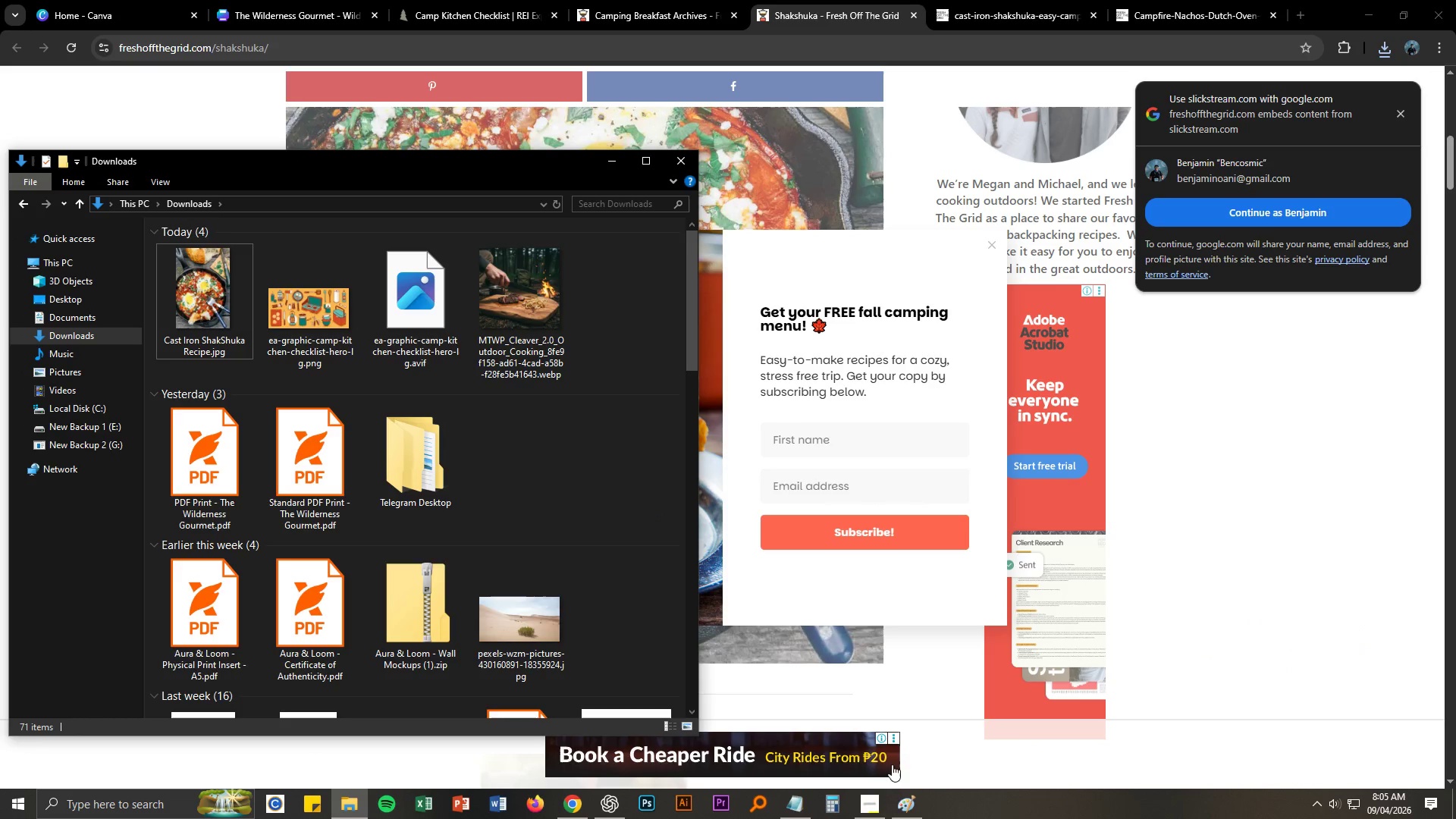 
left_click([915, 809])
 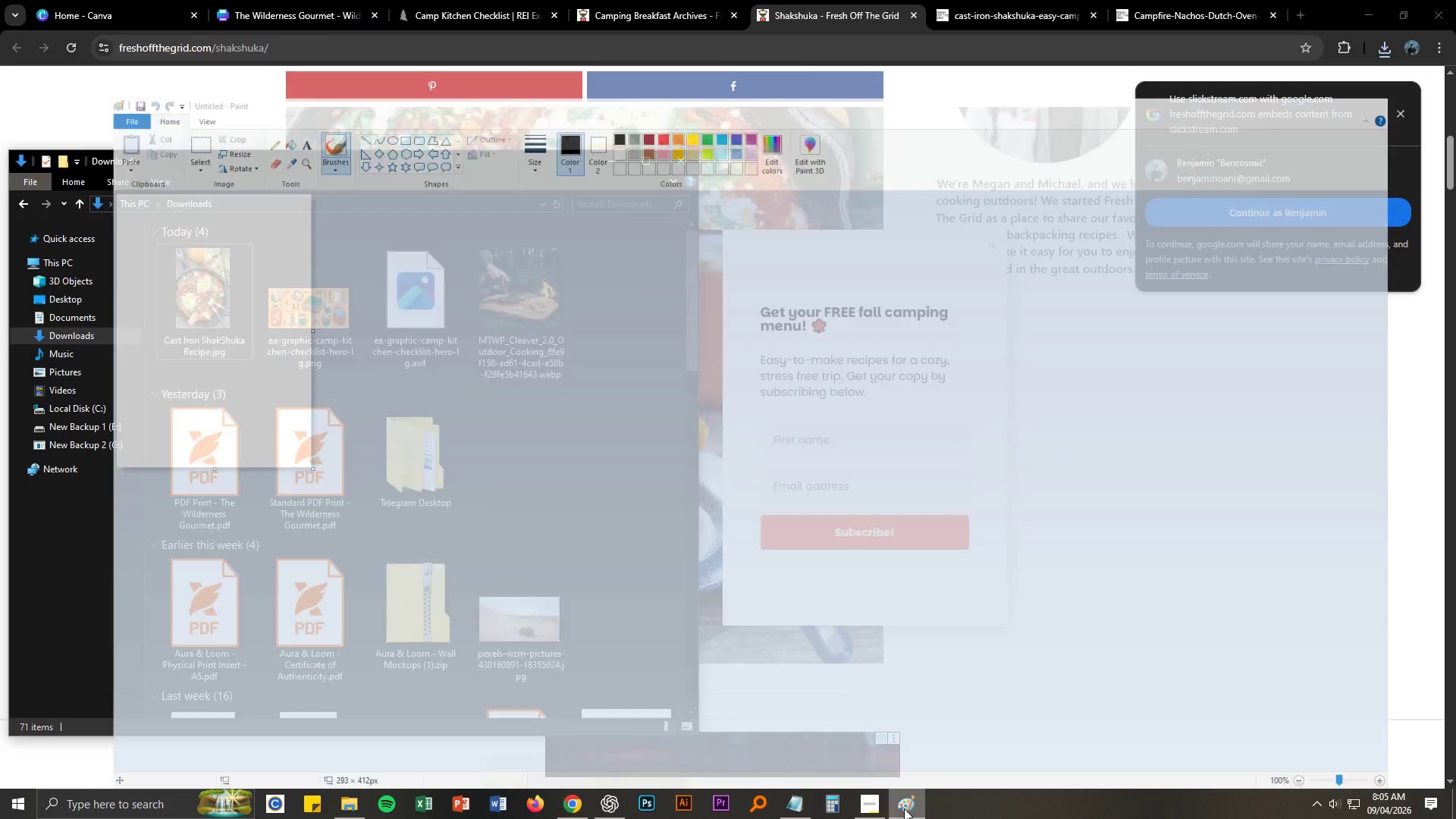 
double_click([874, 802])